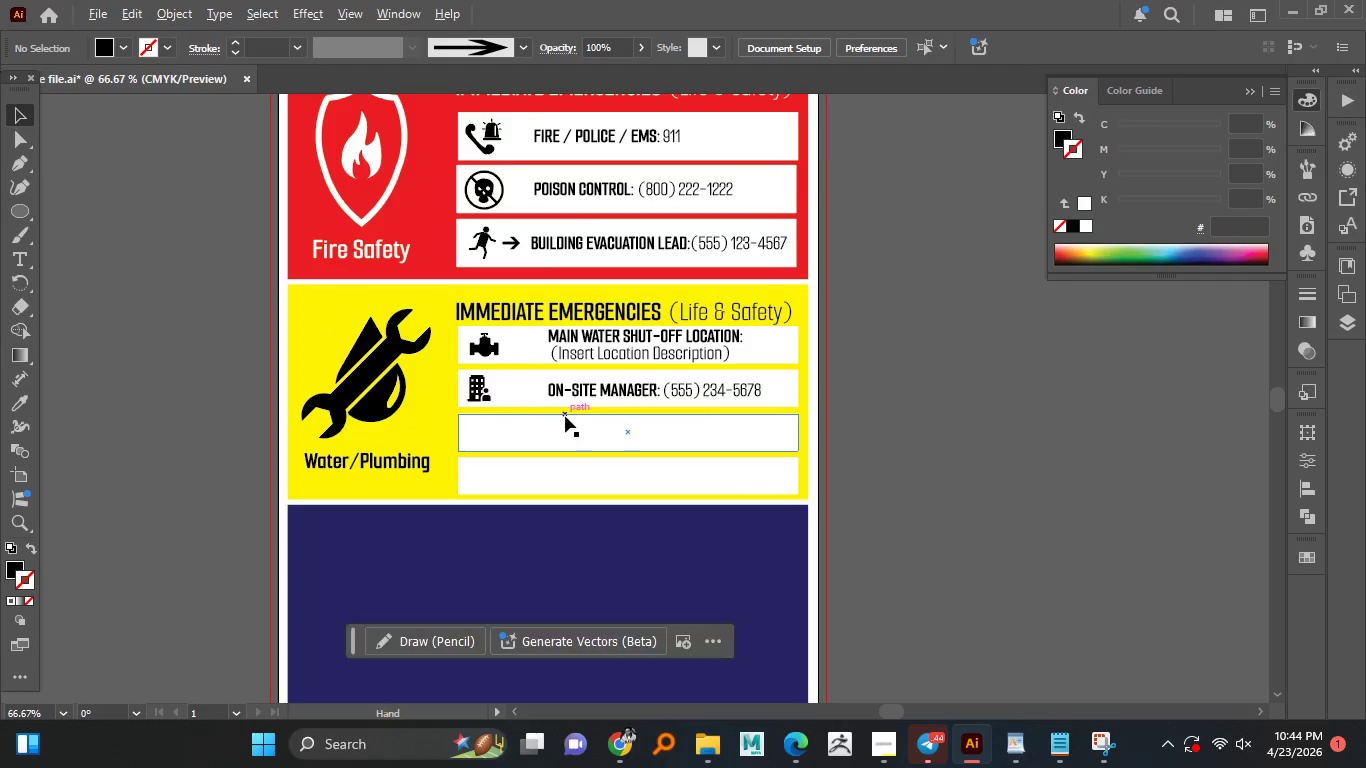 
scroll: coordinate [502, 365], scroll_direction: up, amount: 1.0
 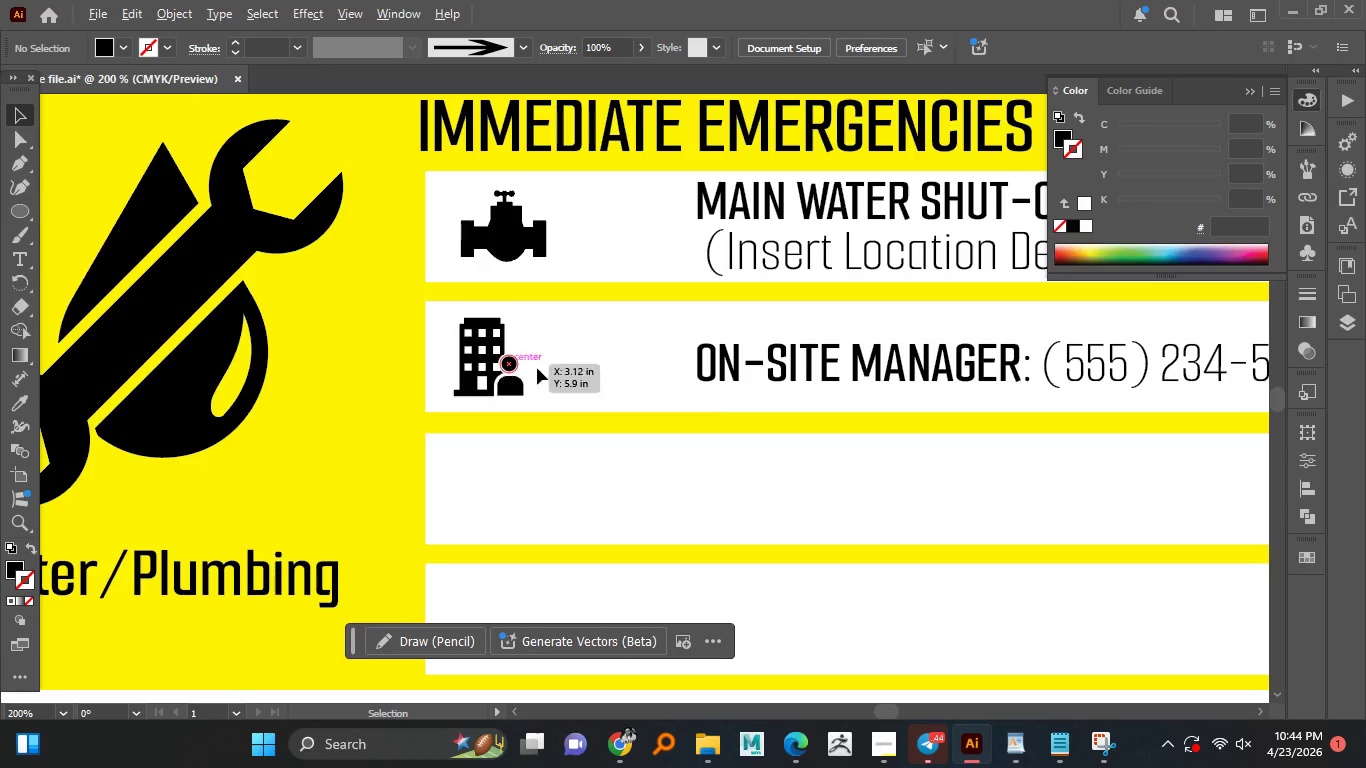 
scroll: coordinate [616, 378], scroll_direction: down, amount: 1.0
 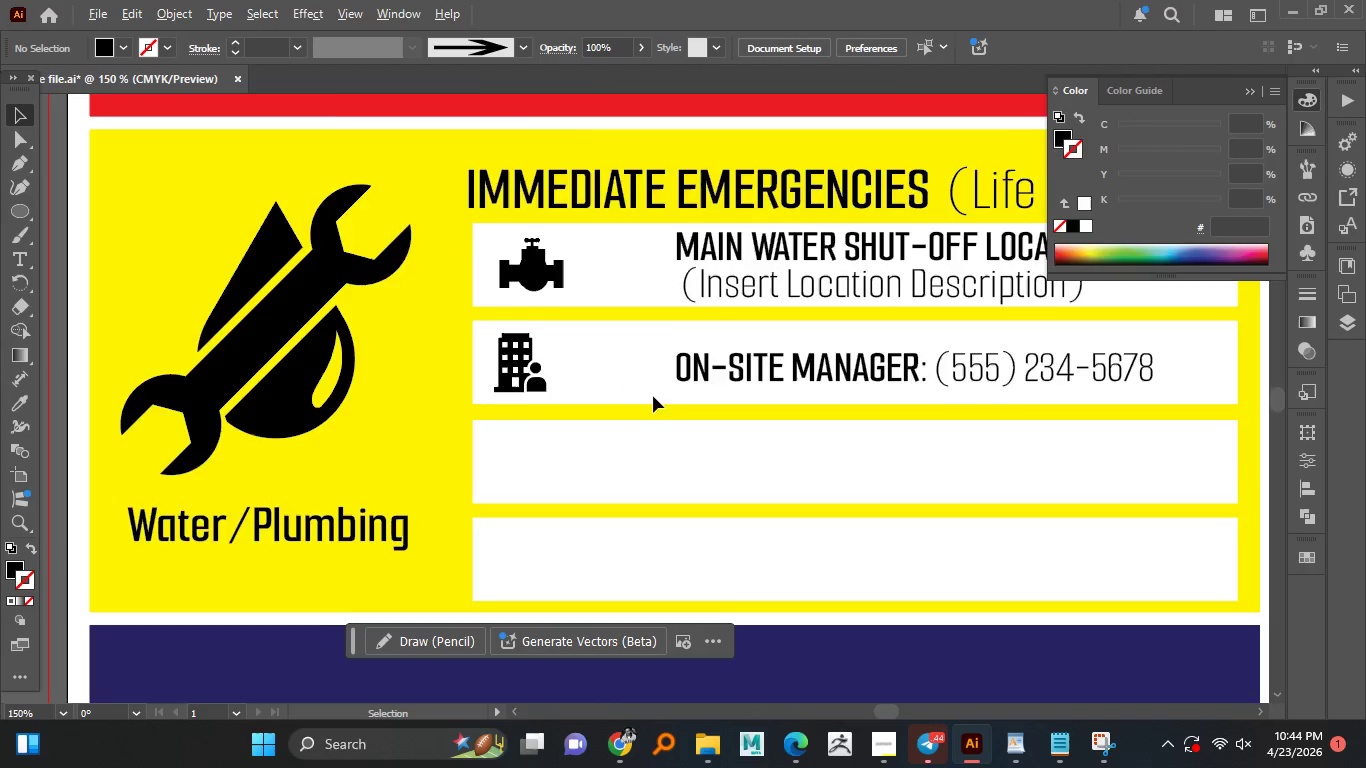 
hold_key(key=AltLeft, duration=1.5)
 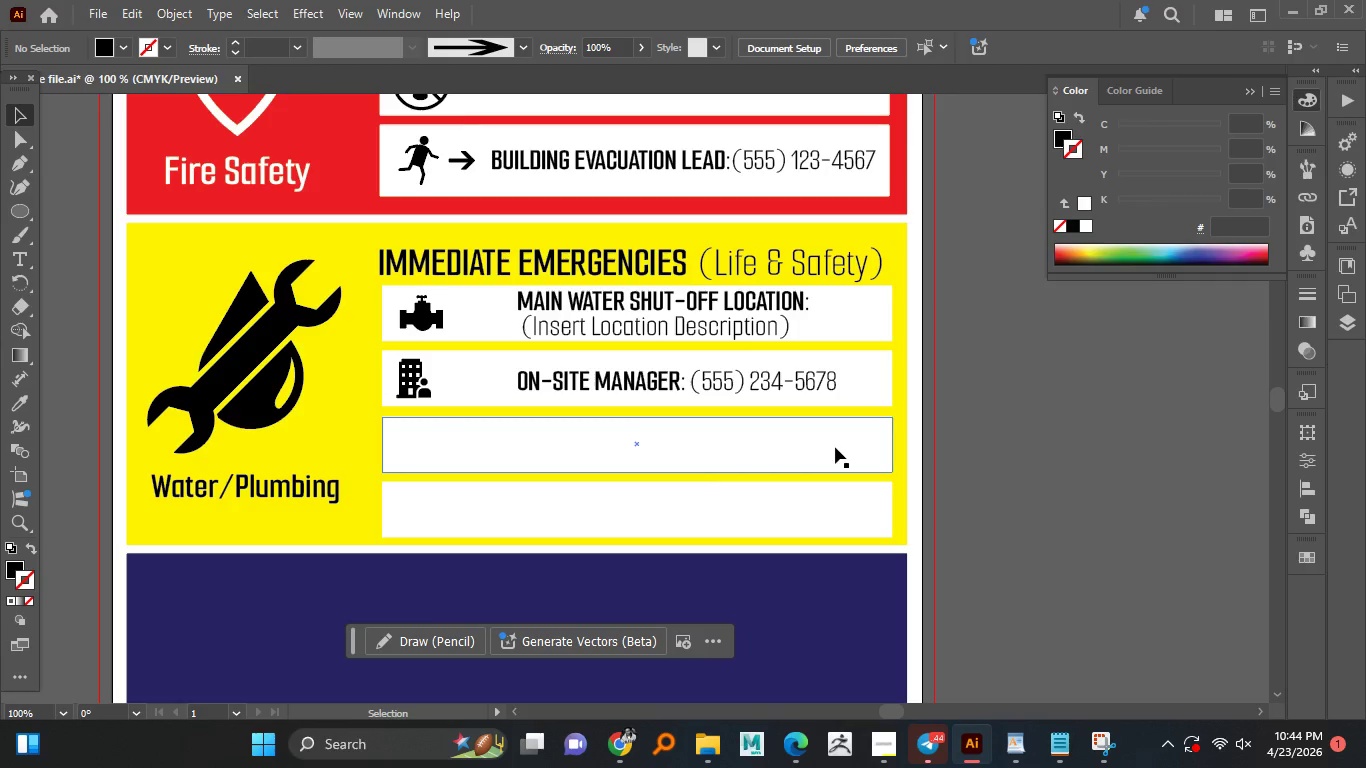 
scroll: coordinate [650, 395], scroll_direction: down, amount: 2.0
 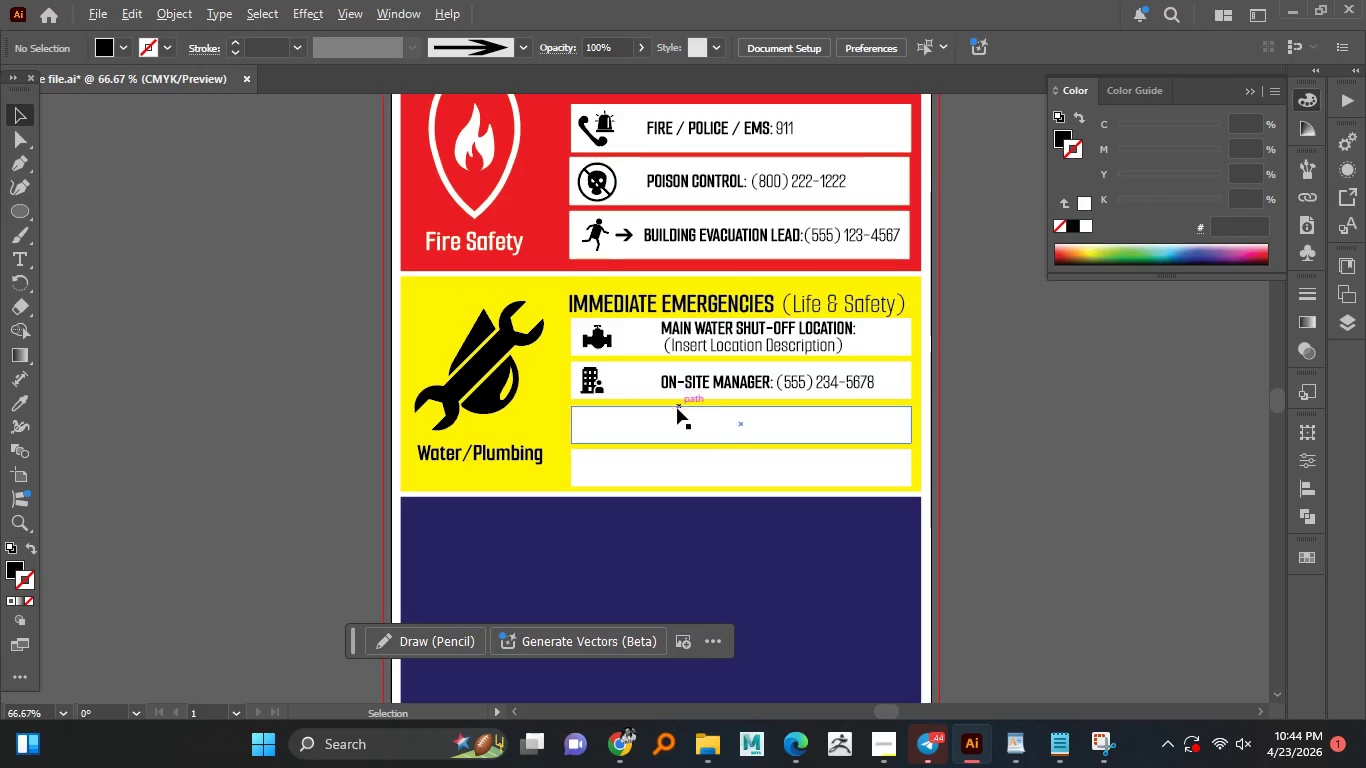 
scroll: coordinate [610, 407], scroll_direction: up, amount: 1.0
 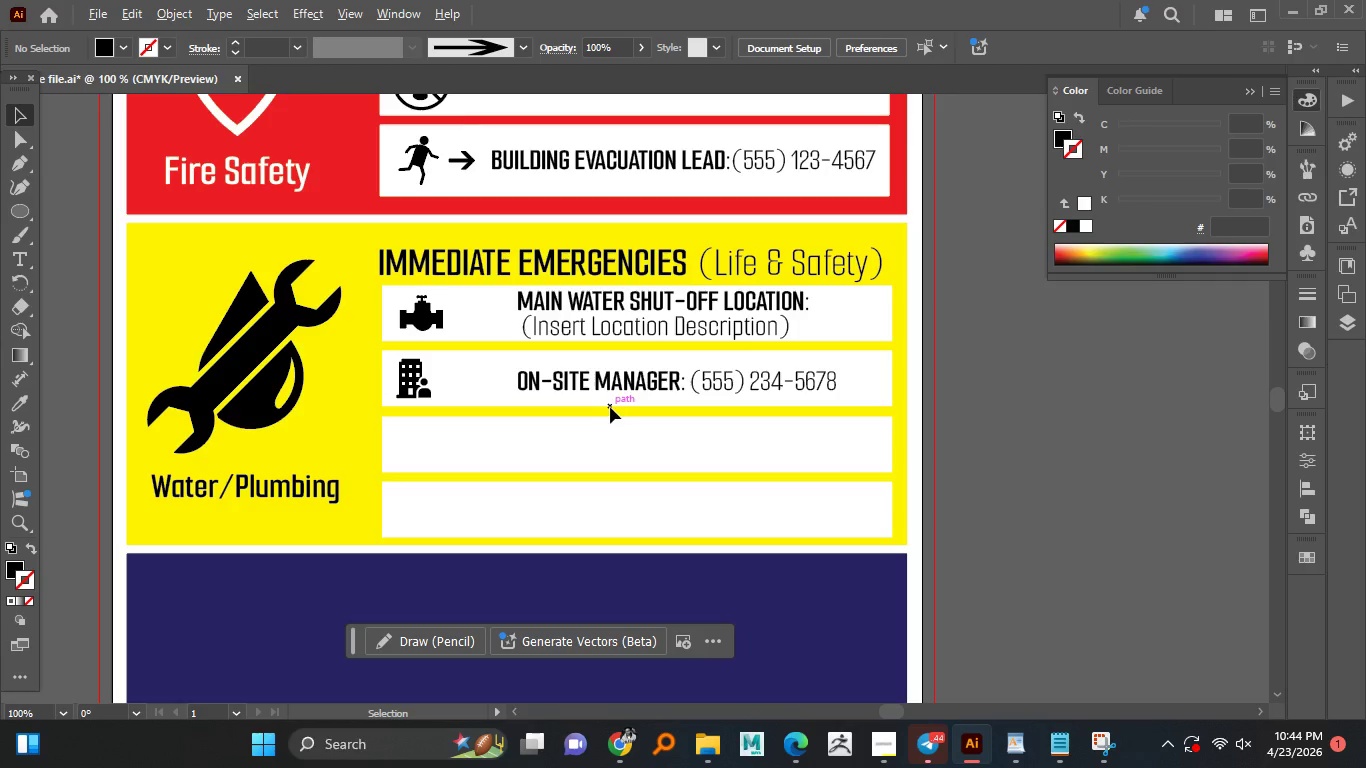 
key(Alt+AltLeft)
 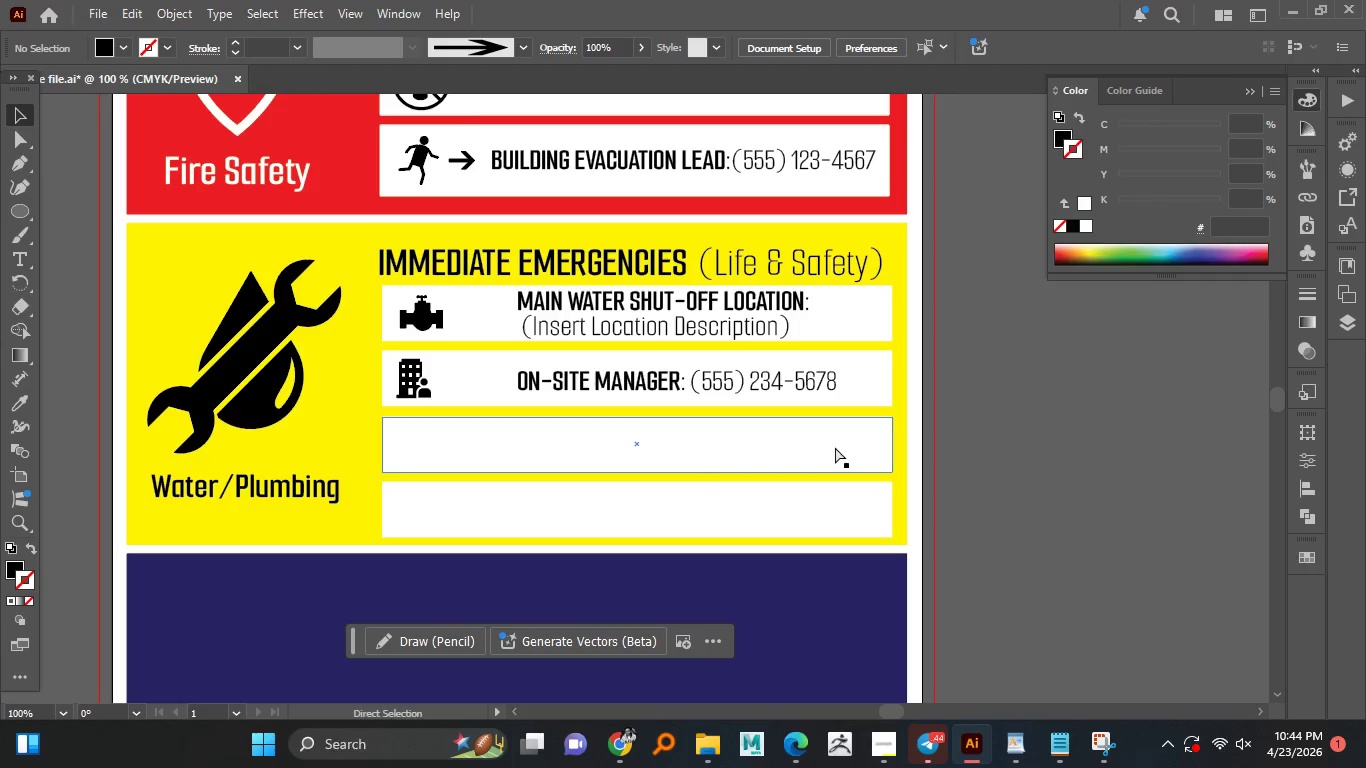 
key(Control+S)
 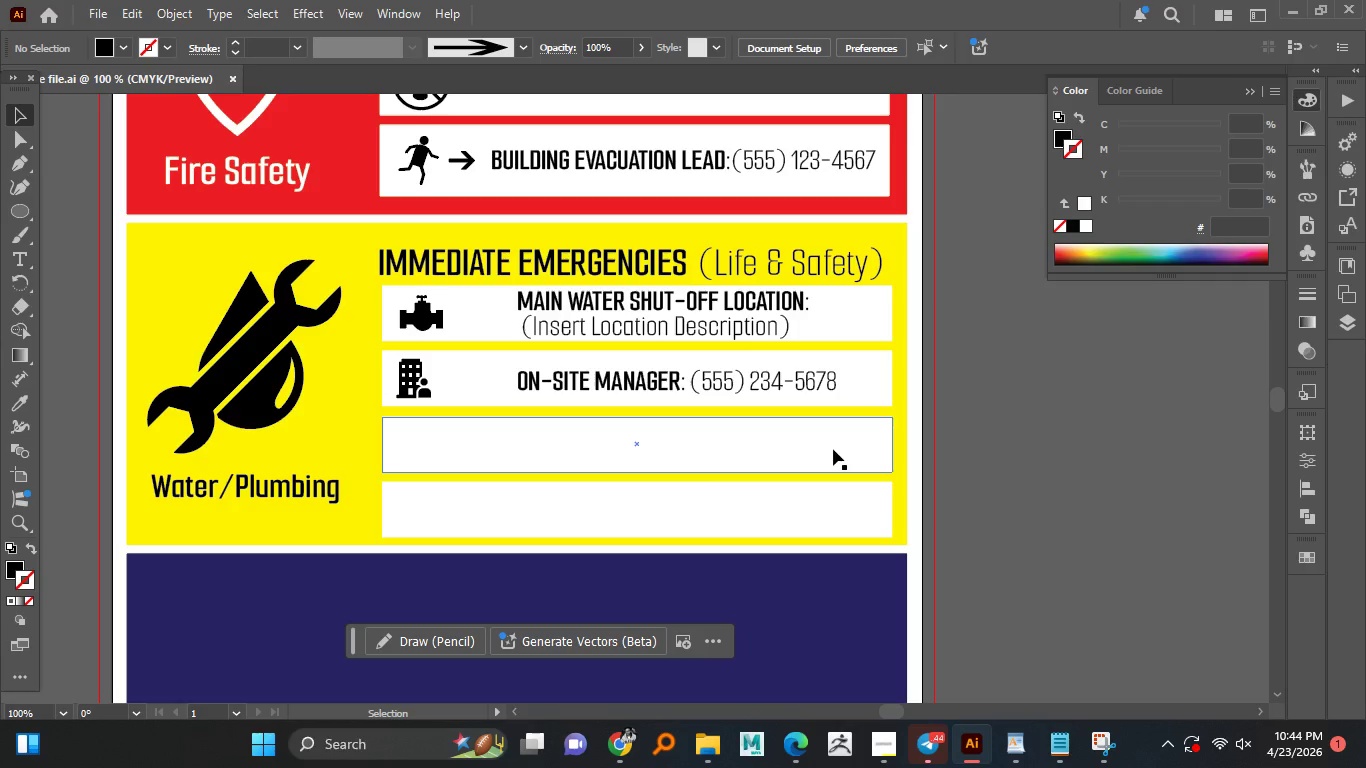 
wait(5.98)
 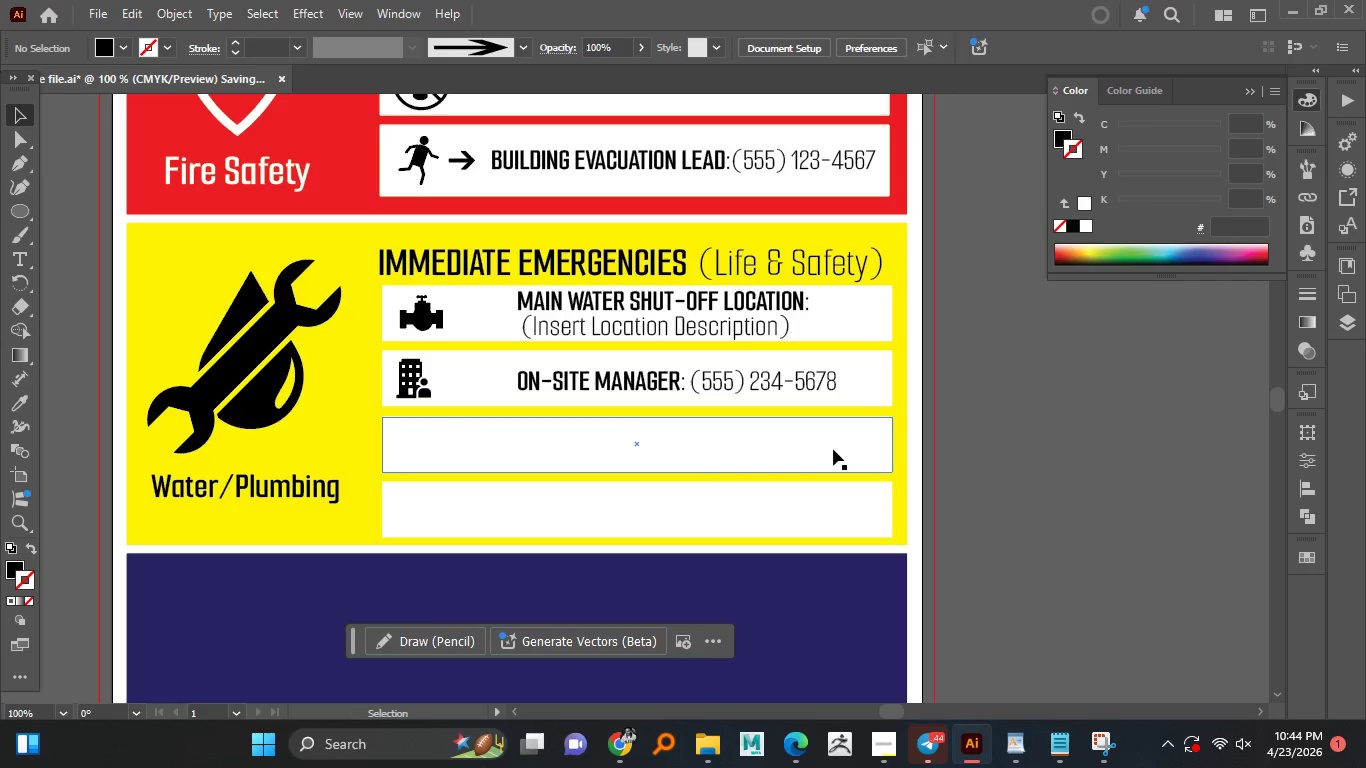 
left_click([879, 741])